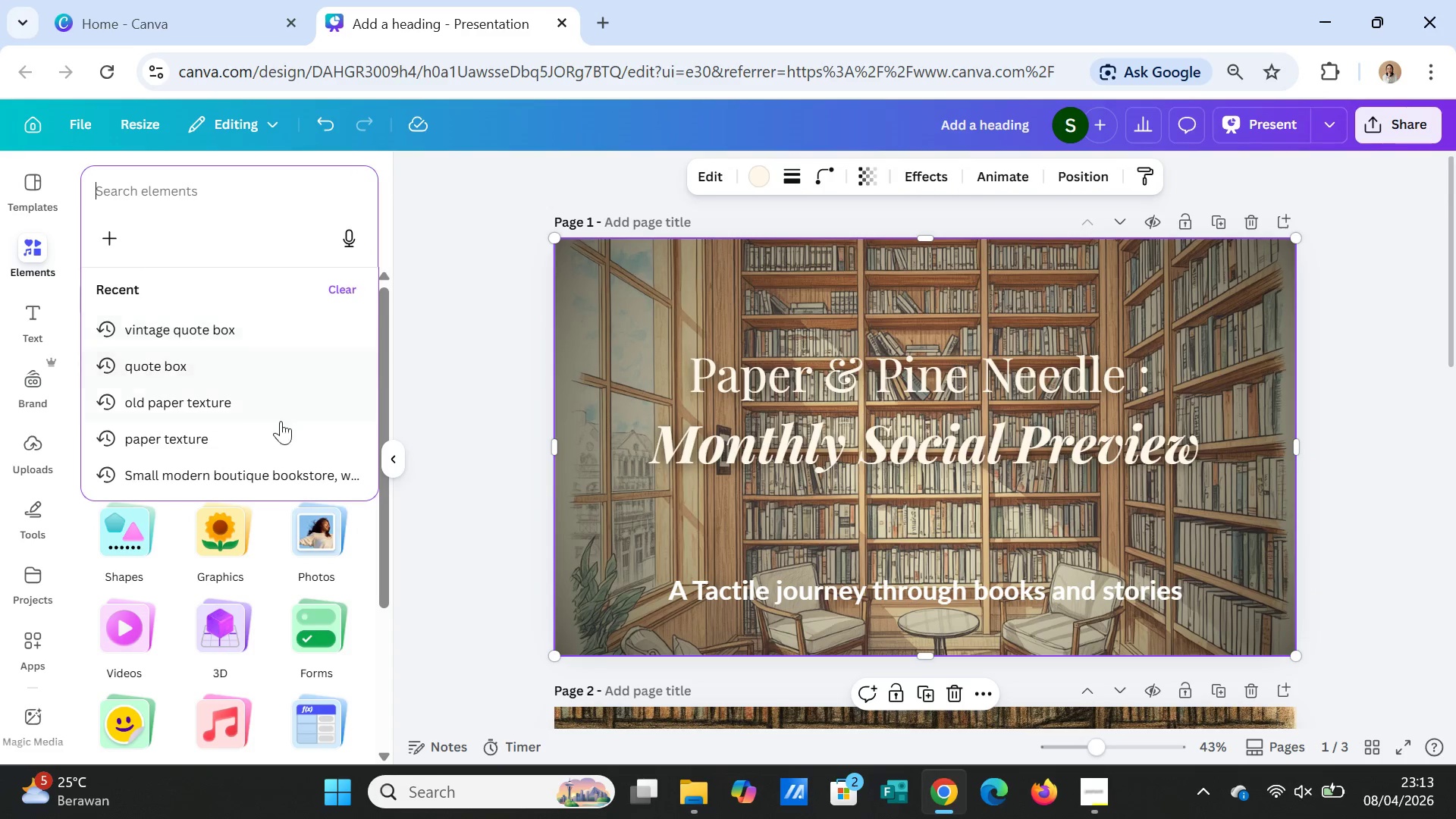 
scroll: coordinate [278, 435], scroll_direction: down, amount: 1.0
 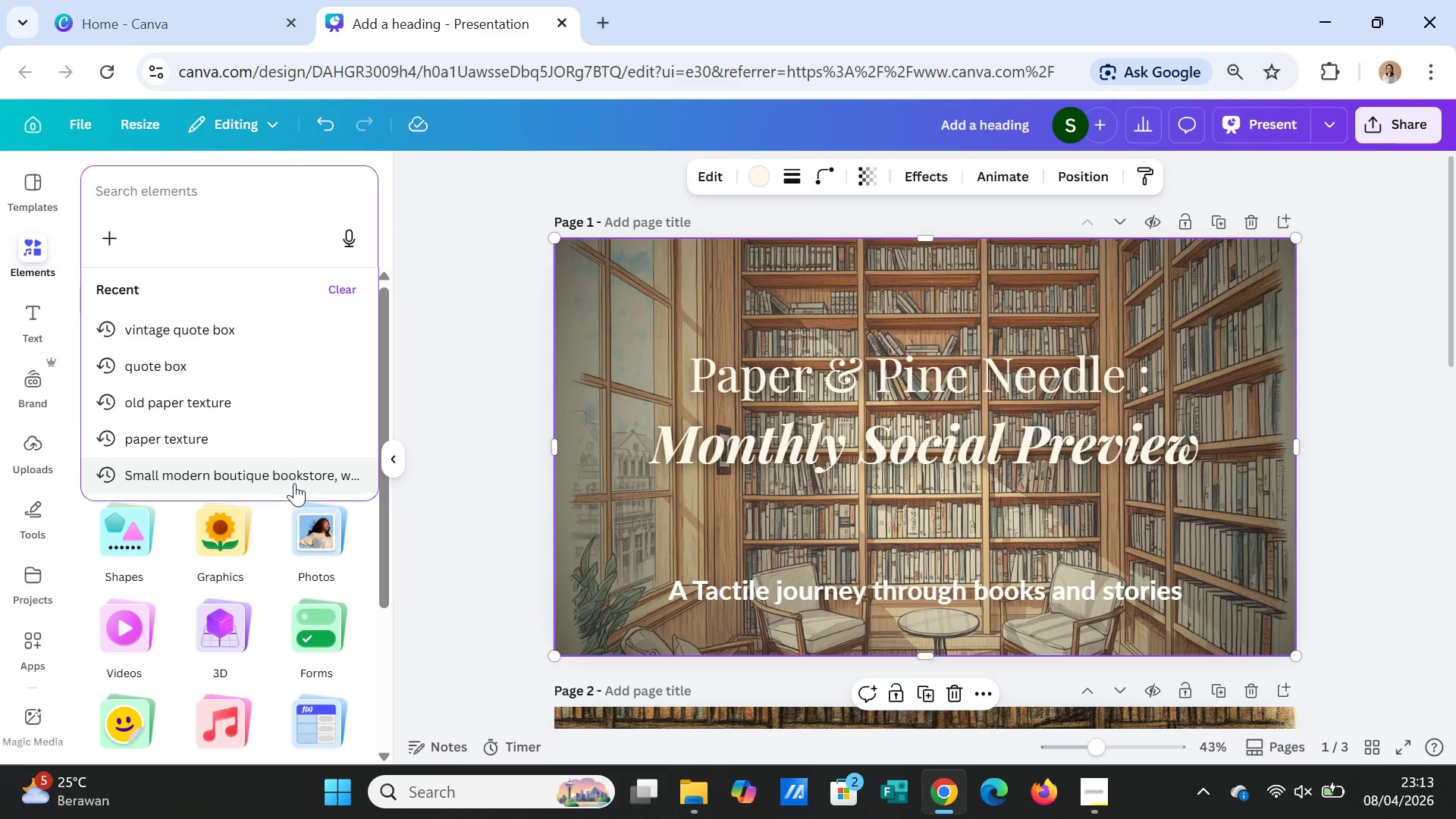 
left_click([288, 470])
 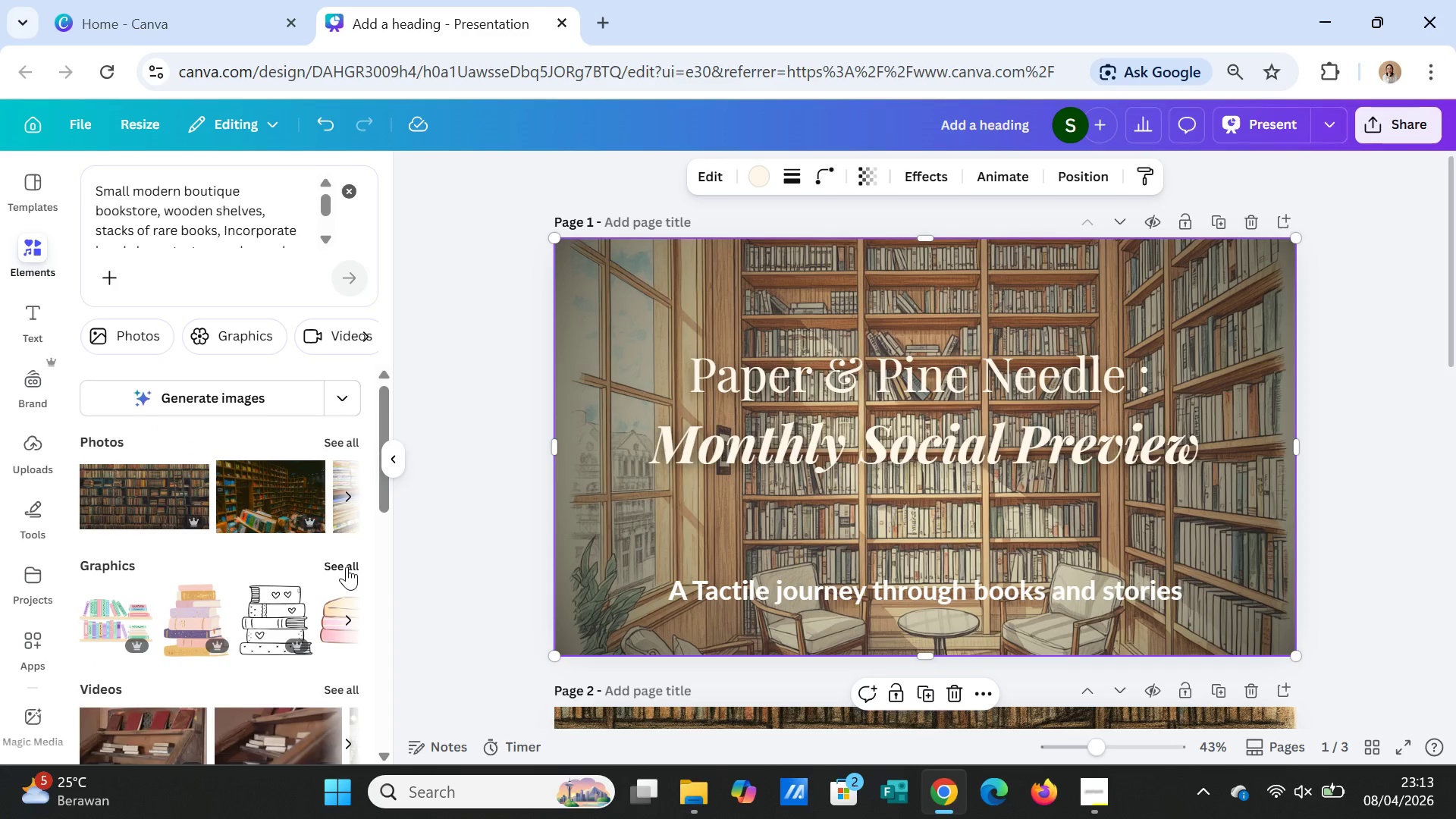 
wait(9.11)
 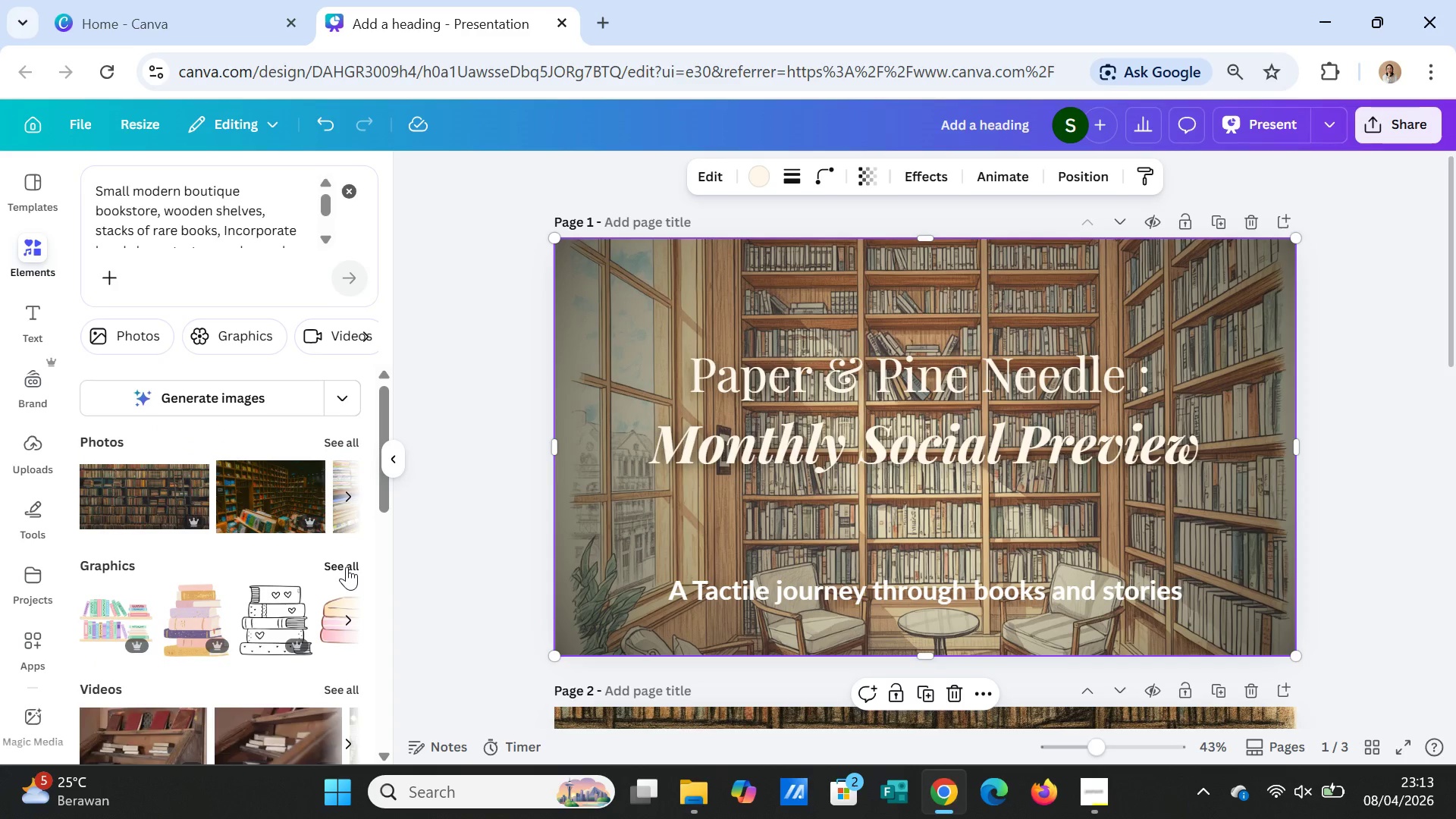 
left_click([346, 190])
 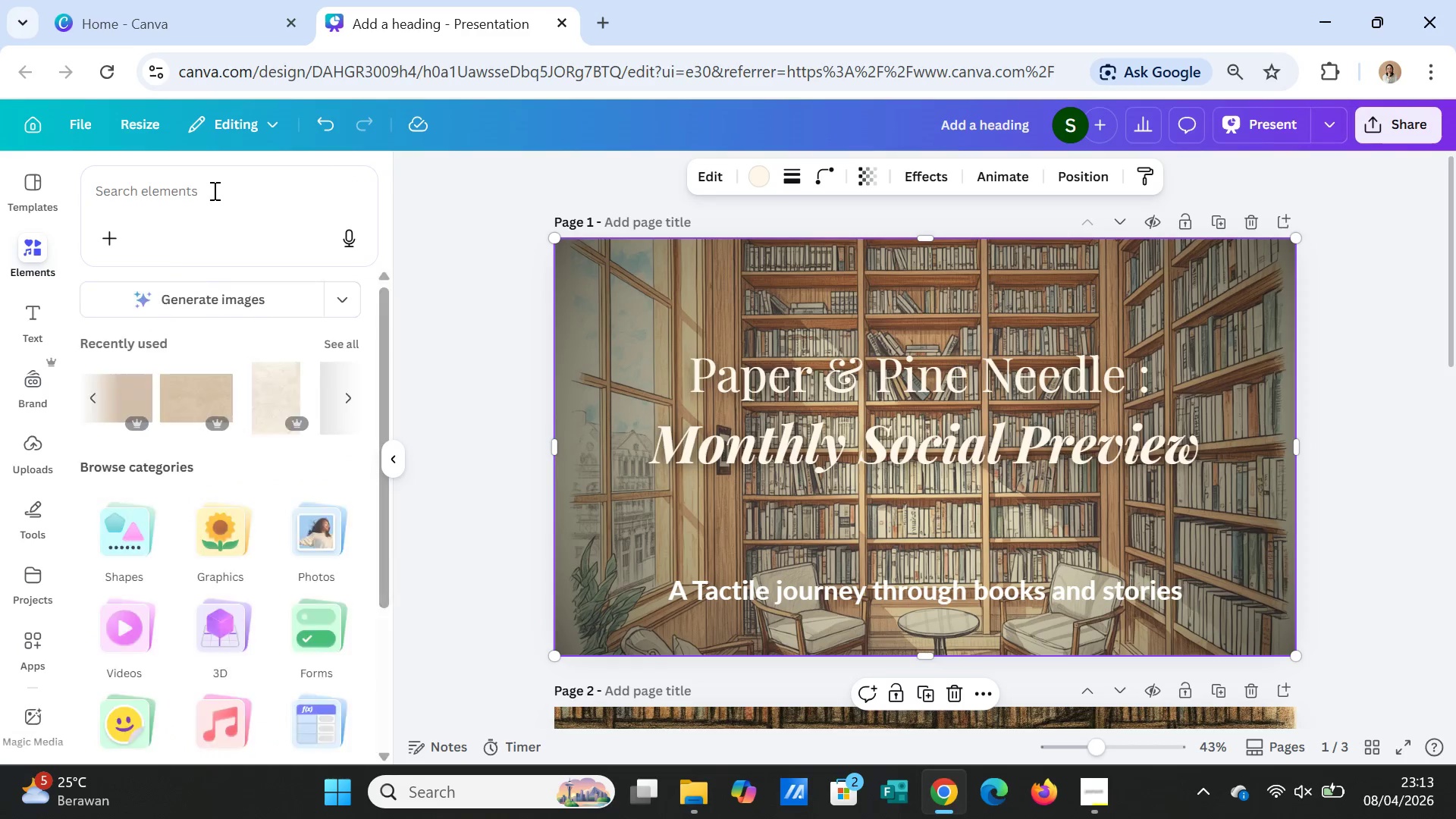 
left_click([212, 190])
 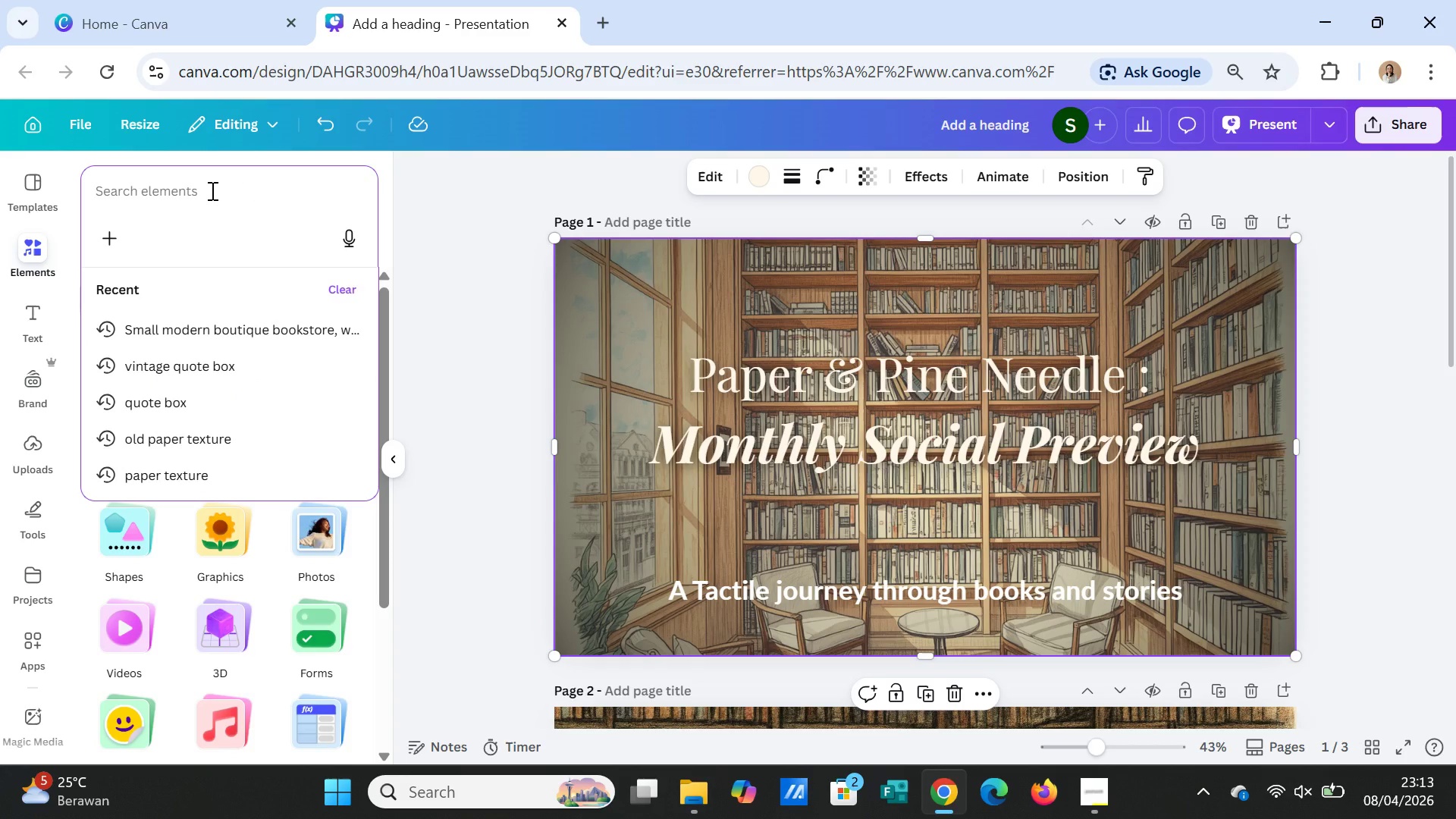 
wait(6.52)
 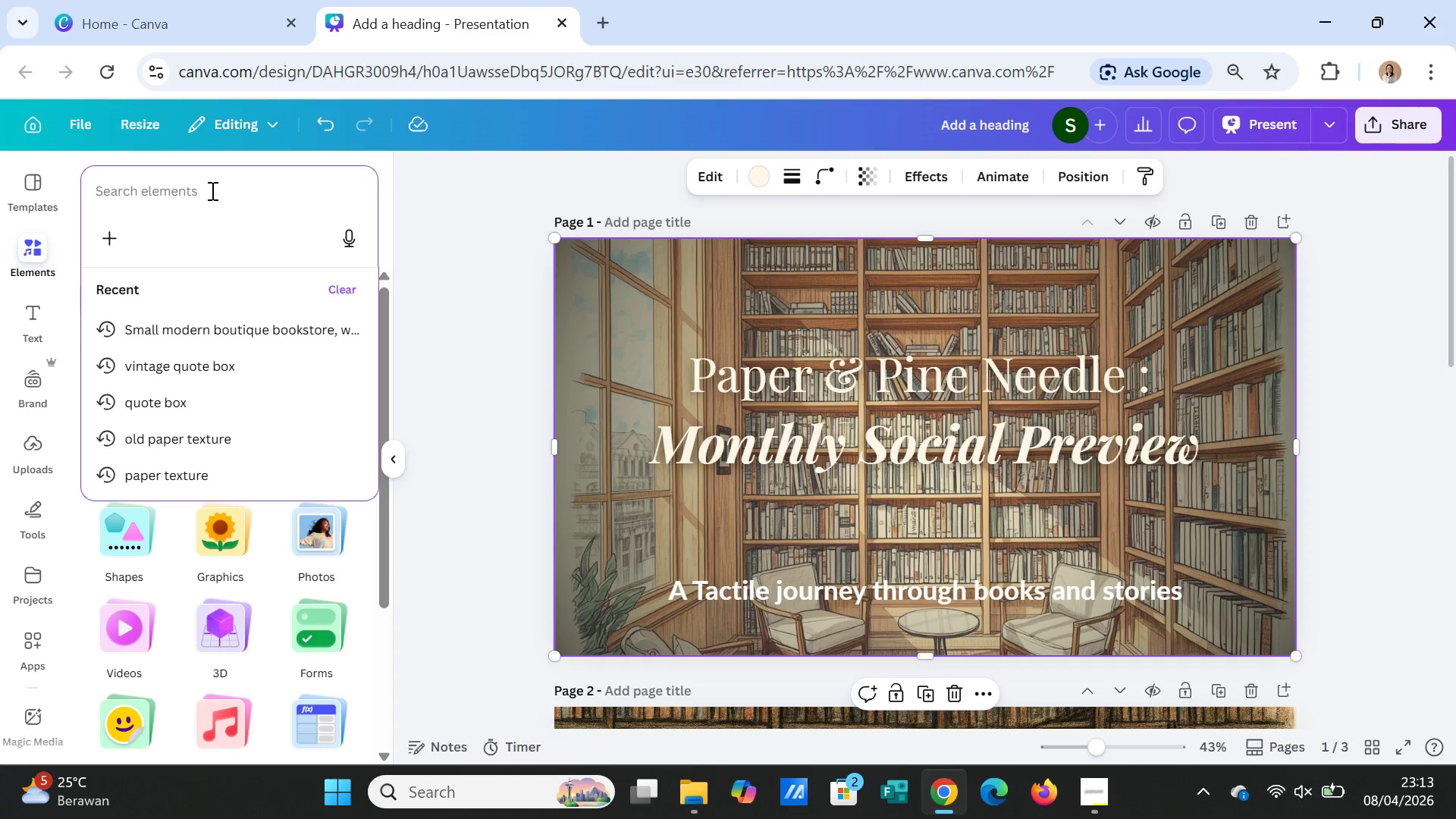 
type(cozybook)
key(Backspace)
key(Backspace)
key(Backspace)
key(Backspace)
type( bookstore interior with warm sunlight, handdrawn )
 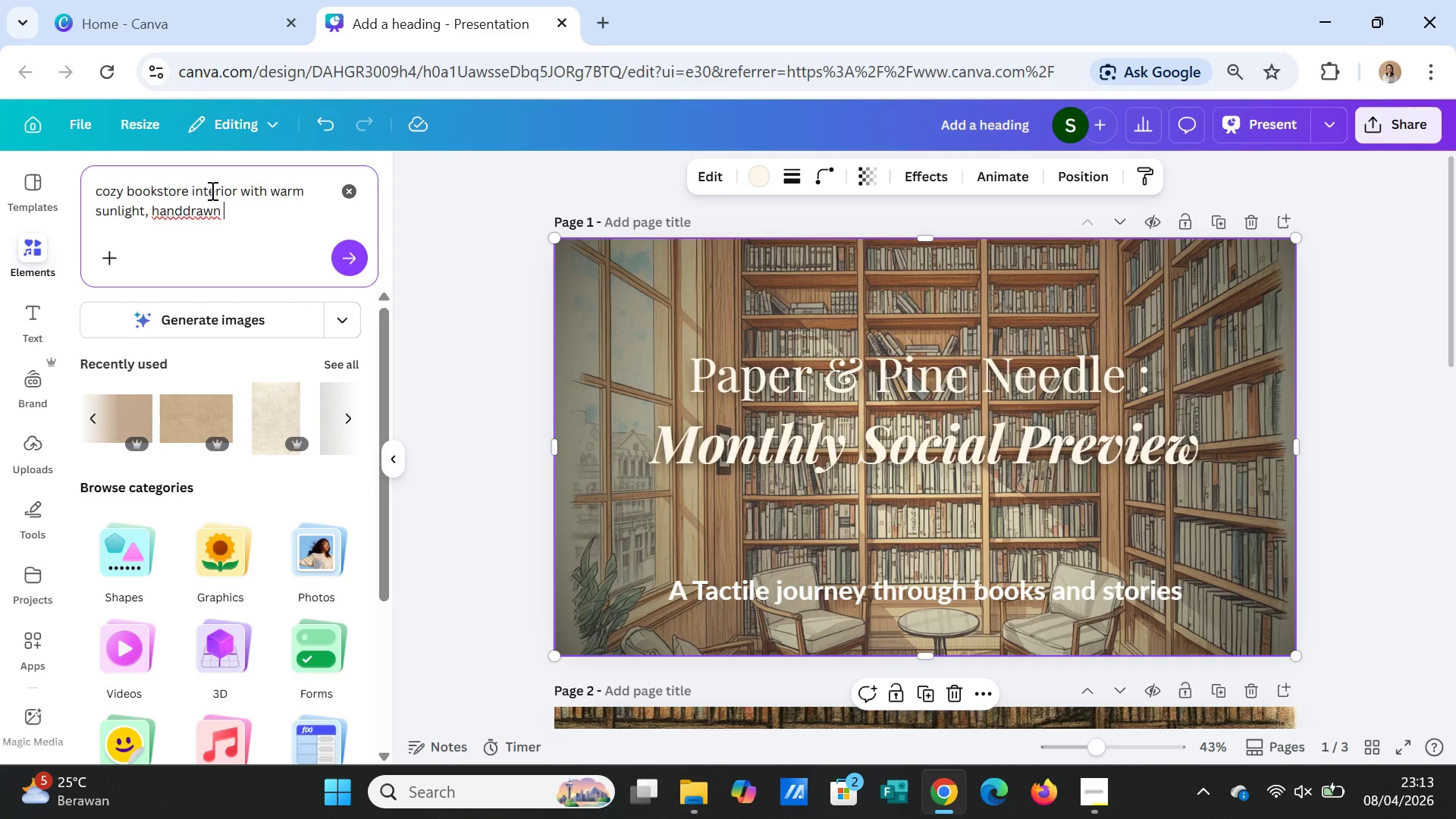 
type(books, and teacup)
 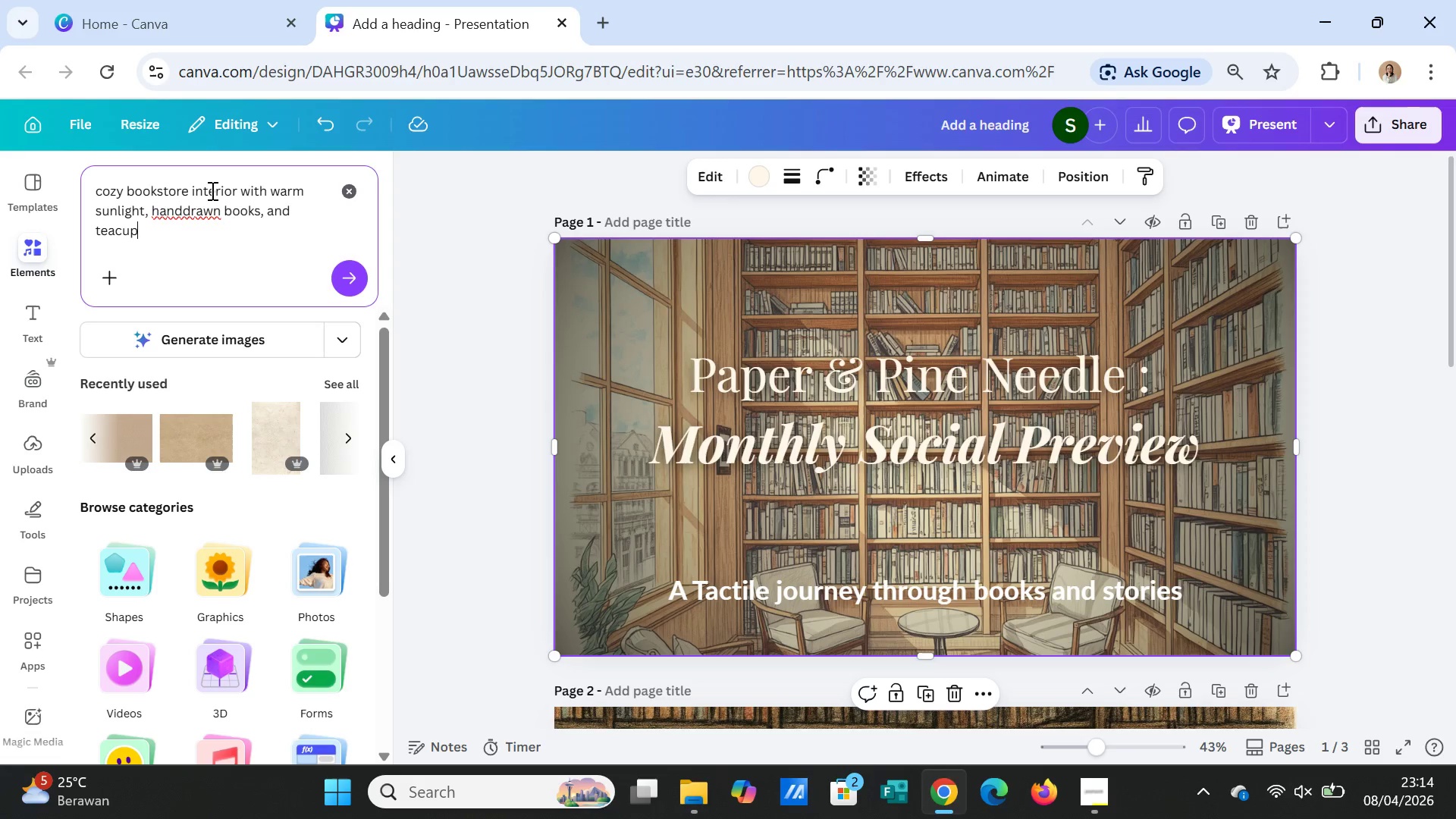 
key(Backspace)
 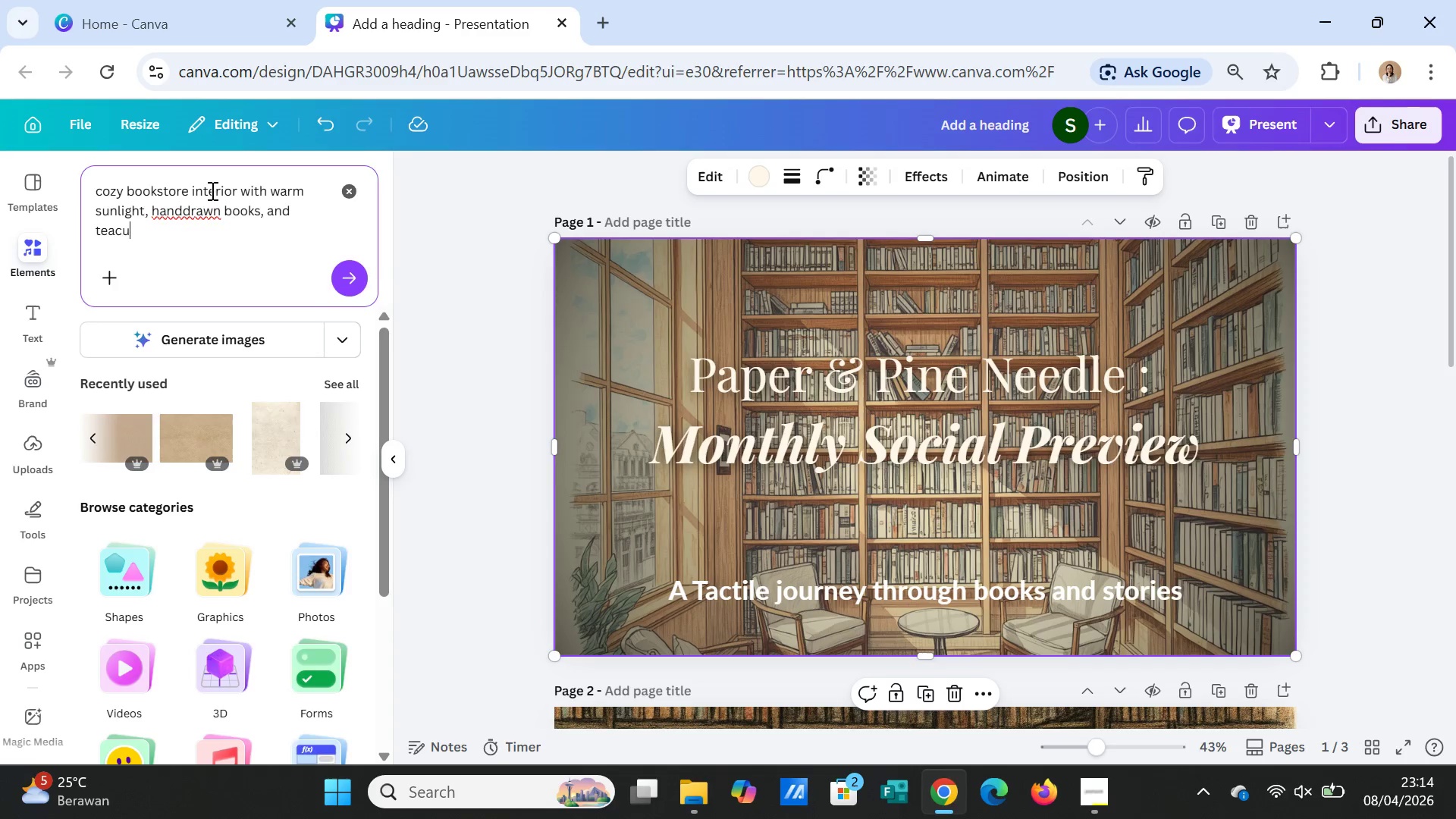 
key(Backspace)
 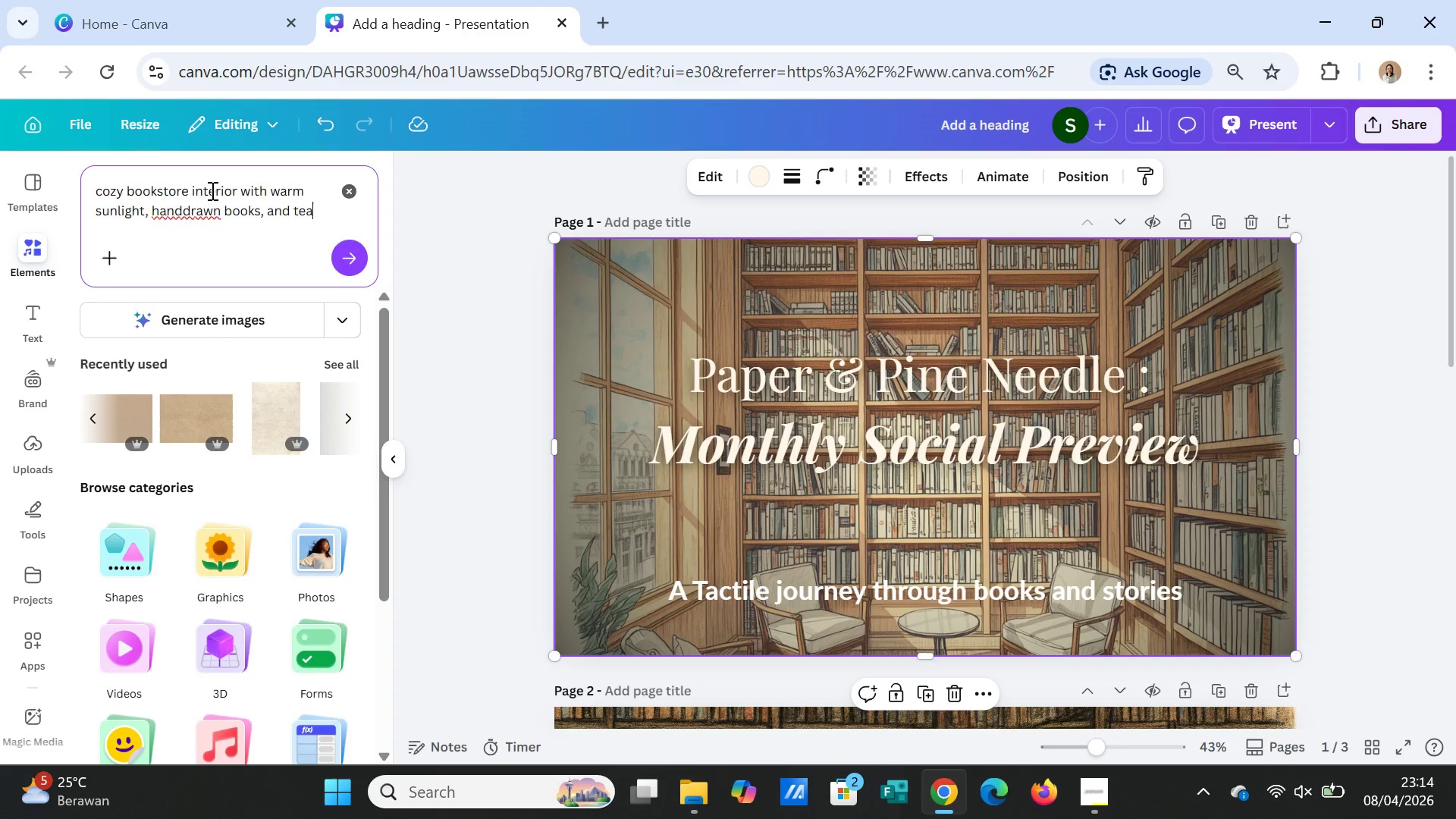 
key(Backspace)
 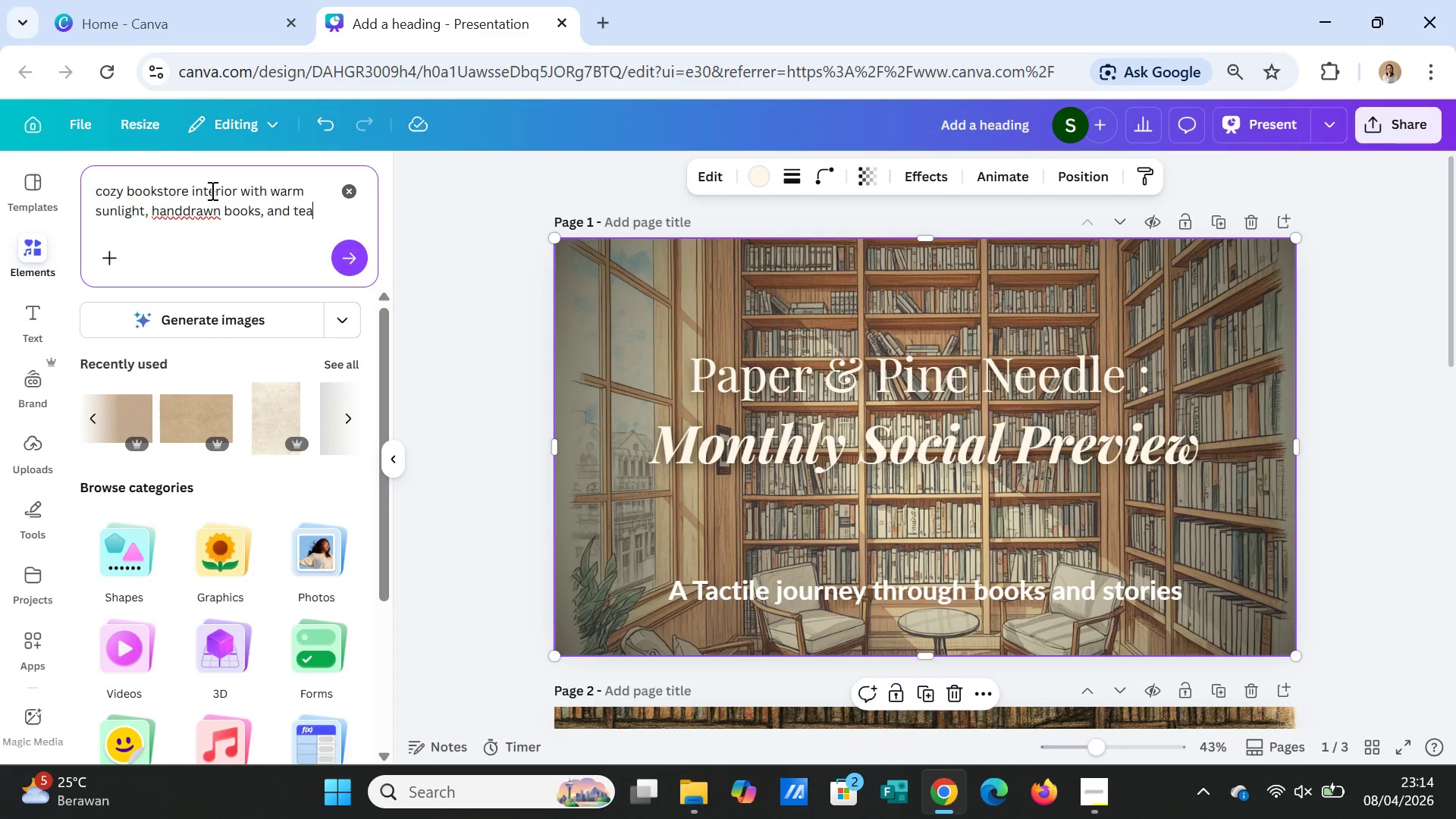 
key(Backspace)
 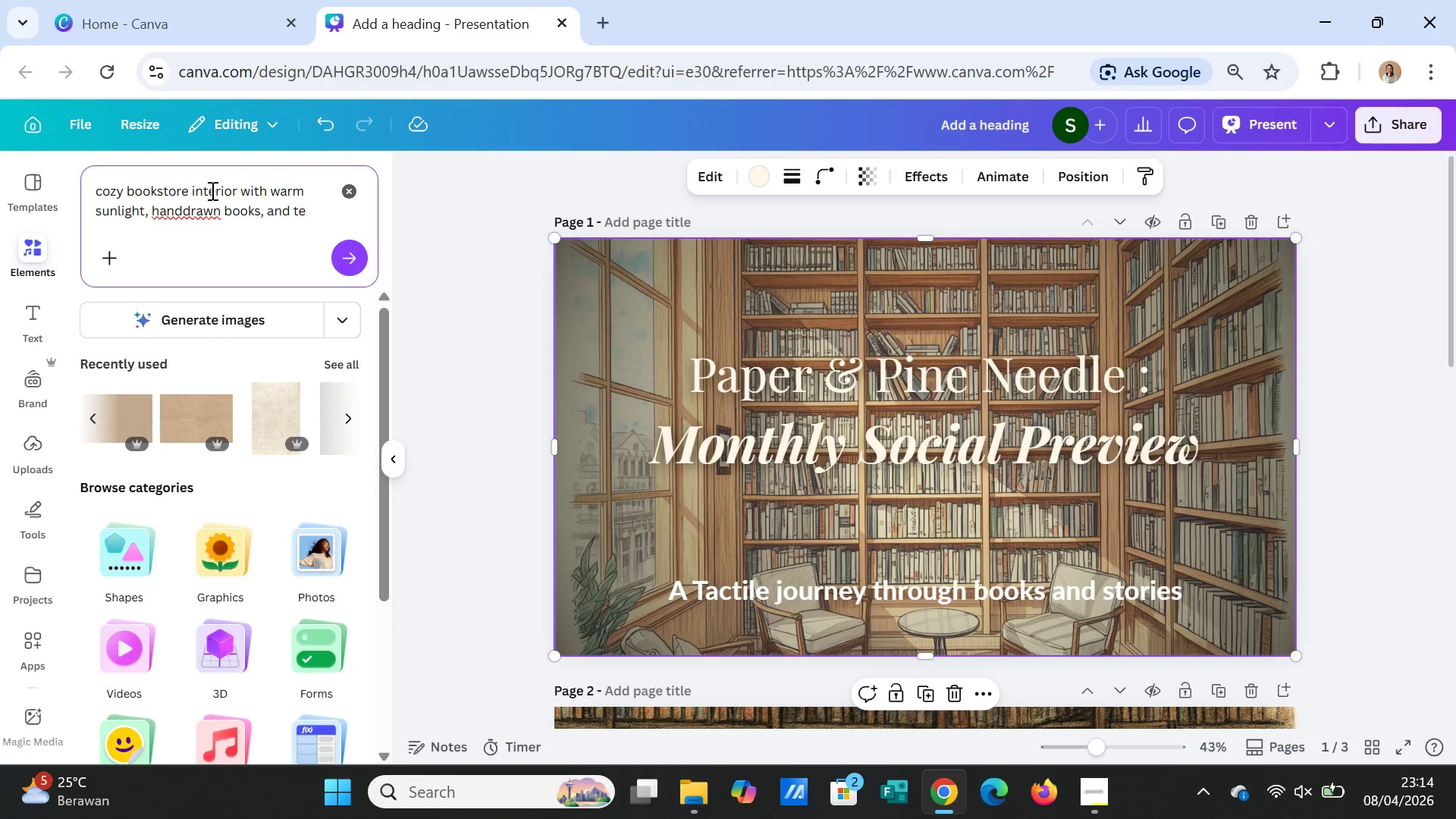 
key(Backspace)
 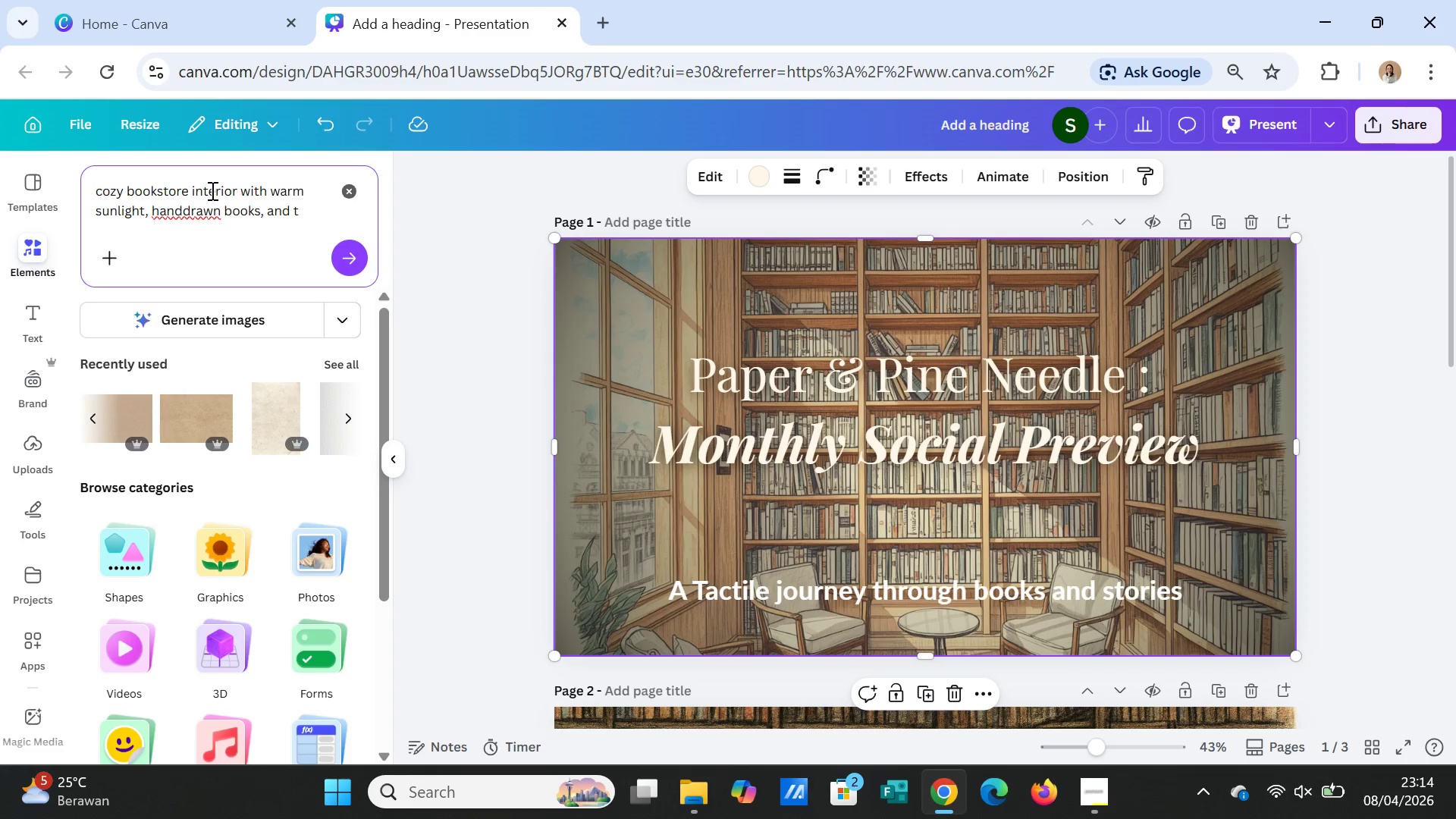 
key(Backspace)
 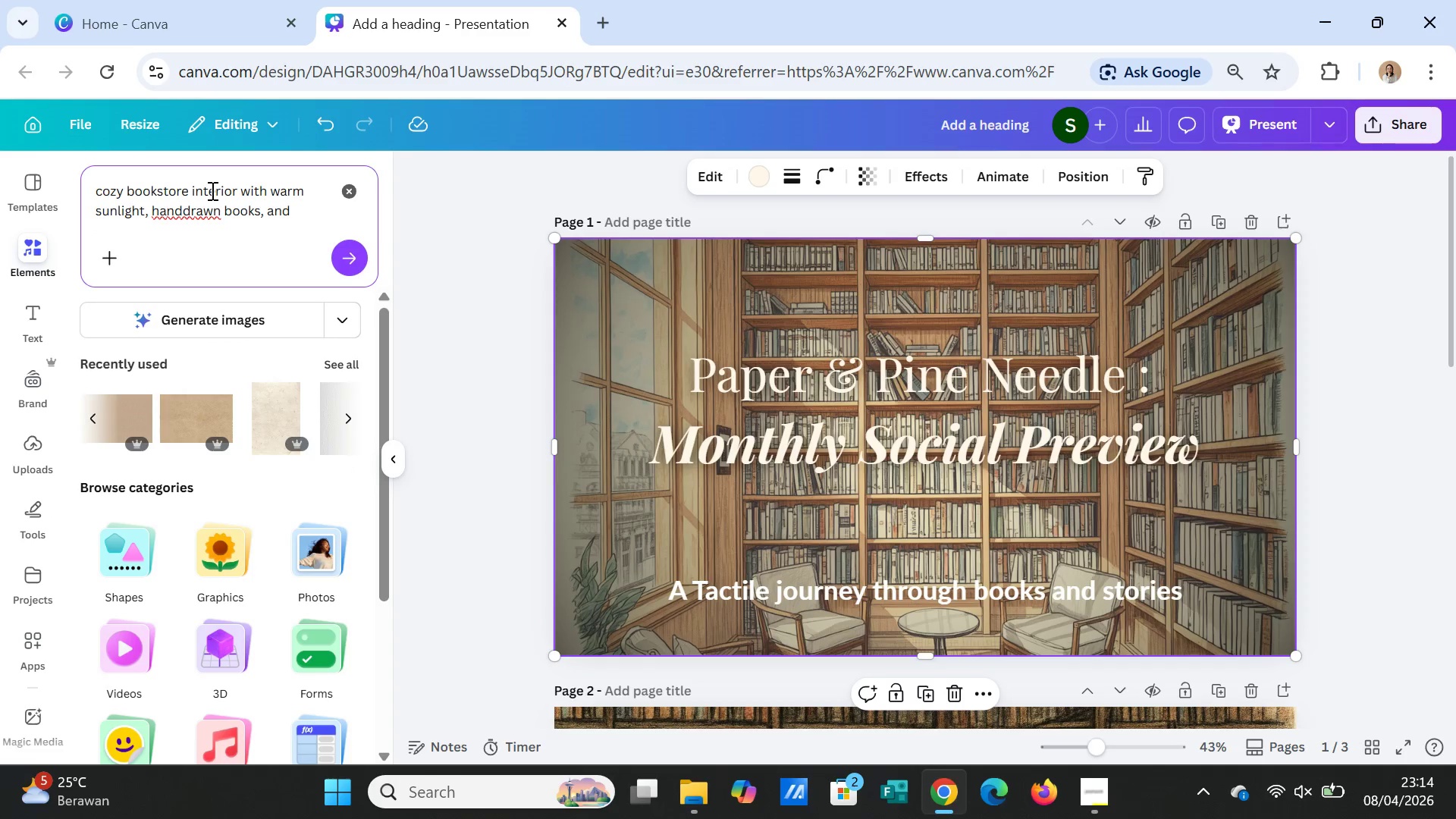 
key(Backspace)
 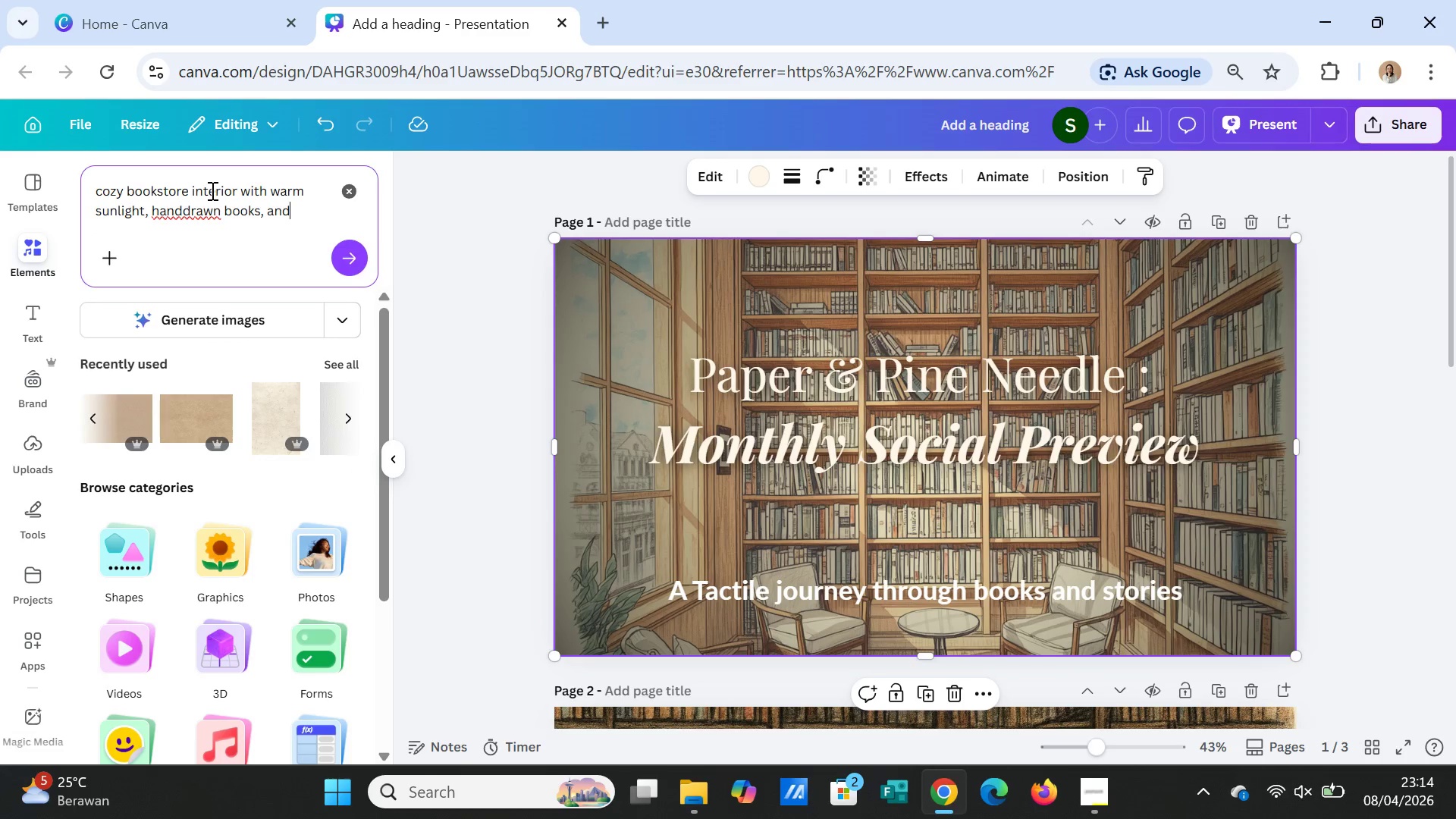 
key(Backspace)
 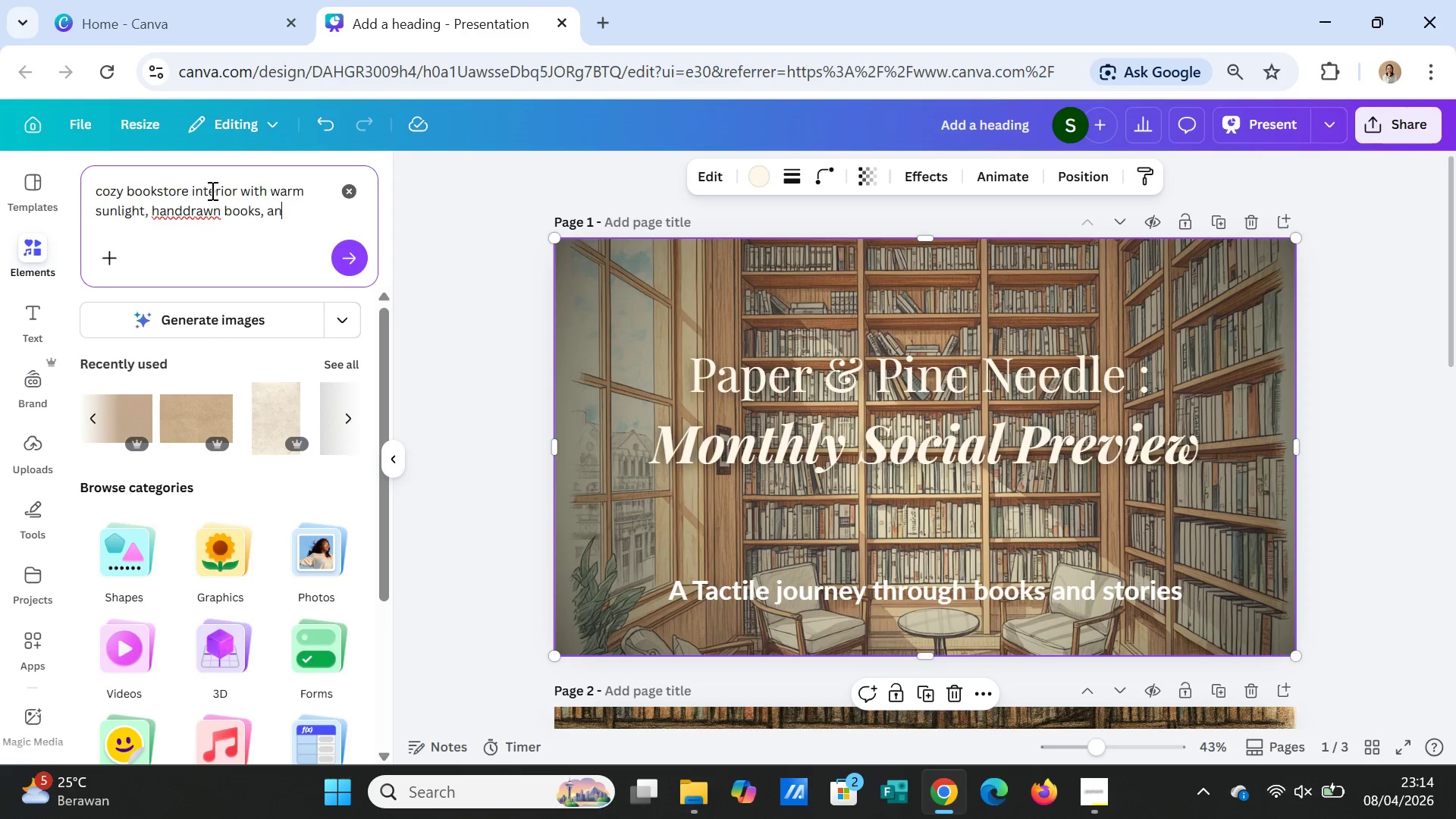 
key(Backspace)
 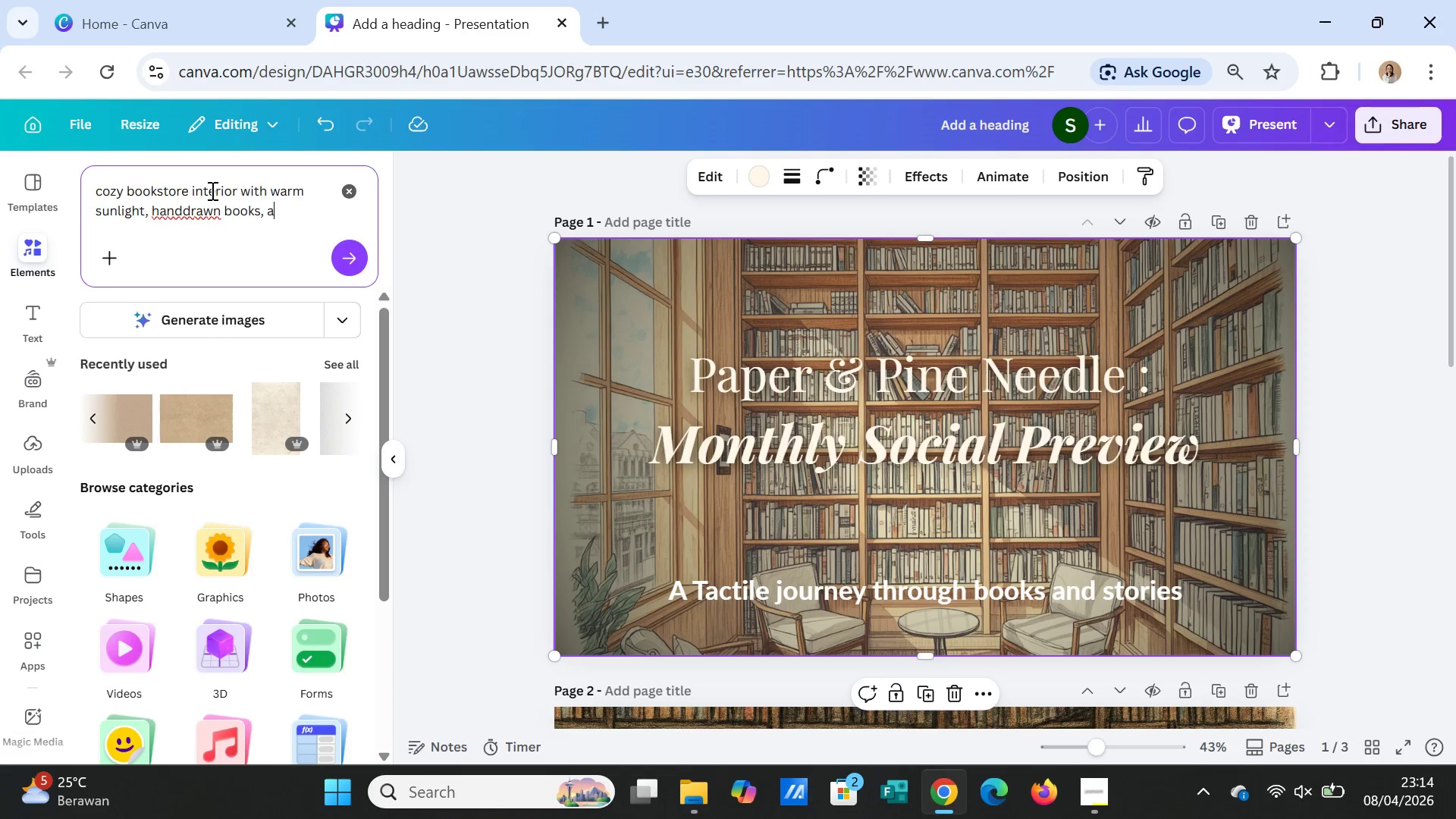 
key(Backspace)
 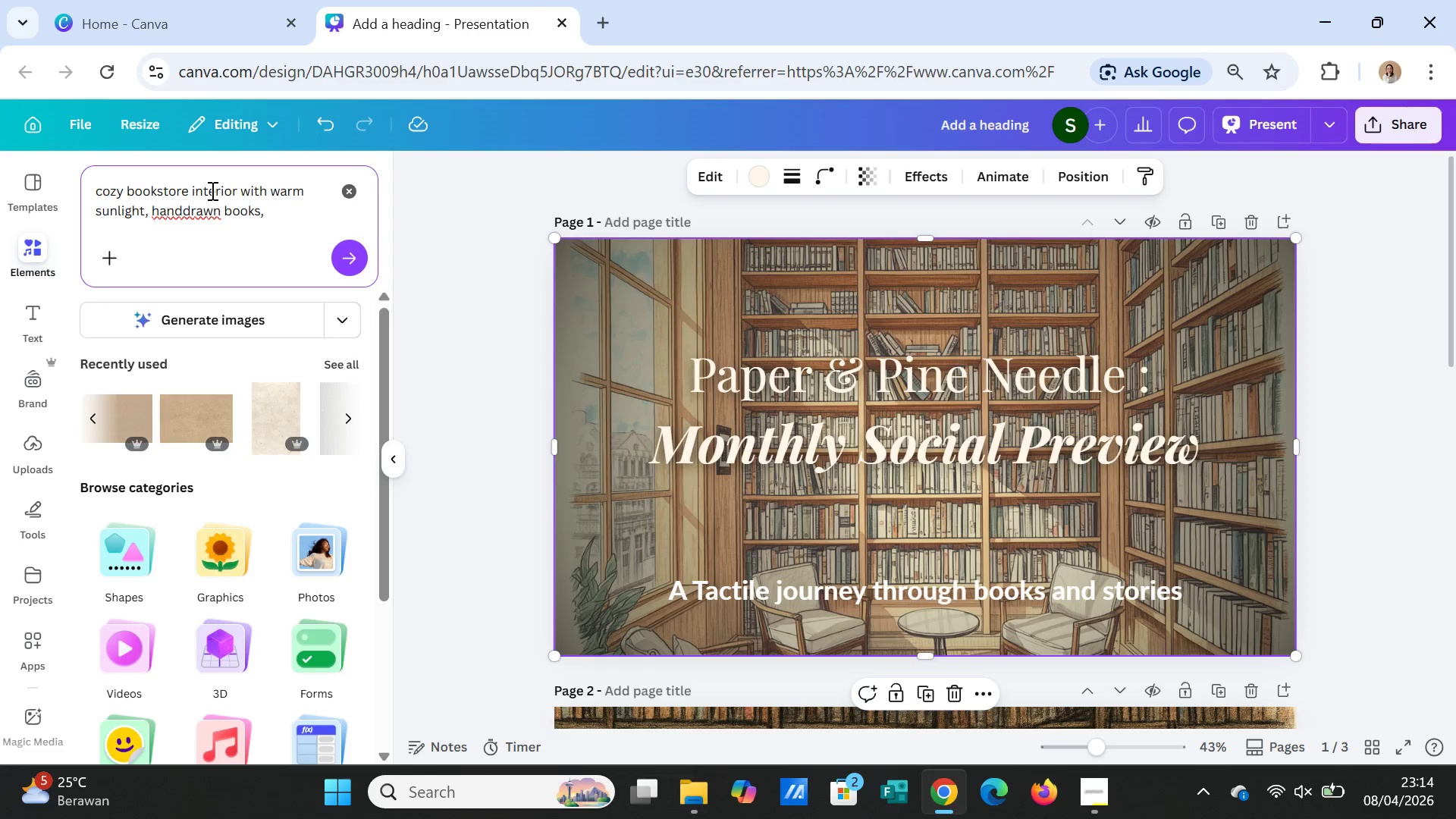 
key(Backspace)
 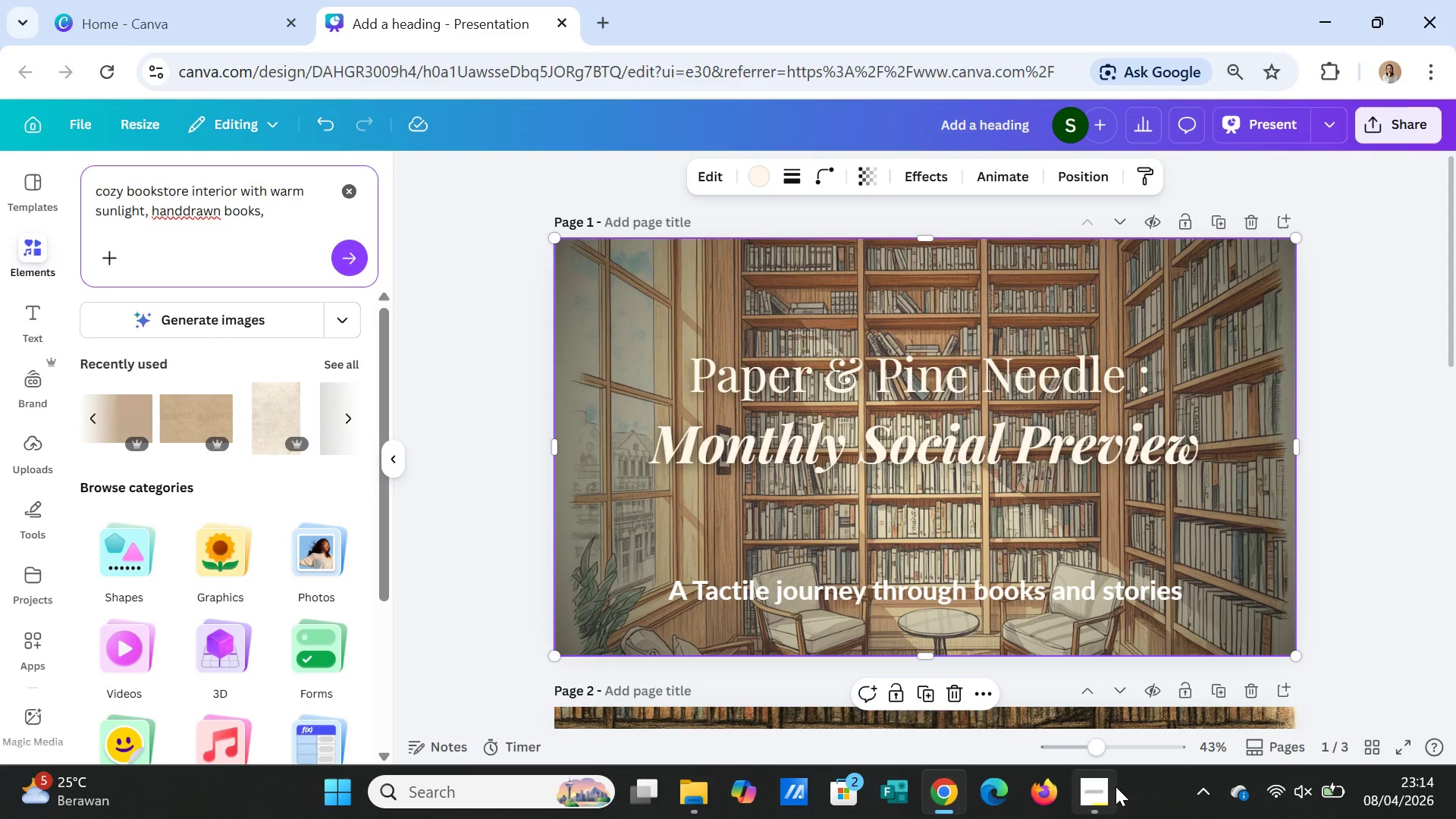 
left_click([1108, 792])